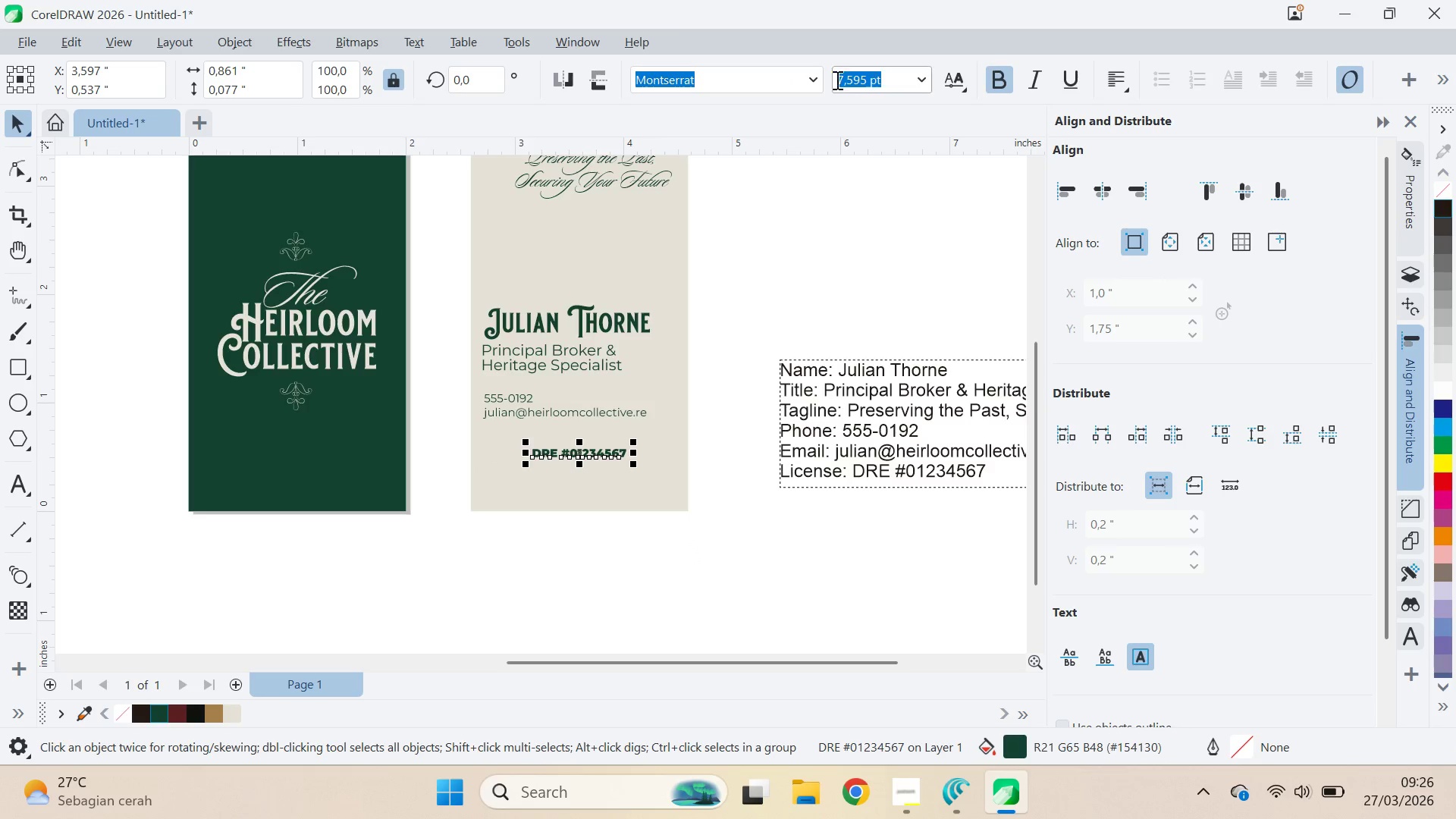 
left_click([817, 83])
 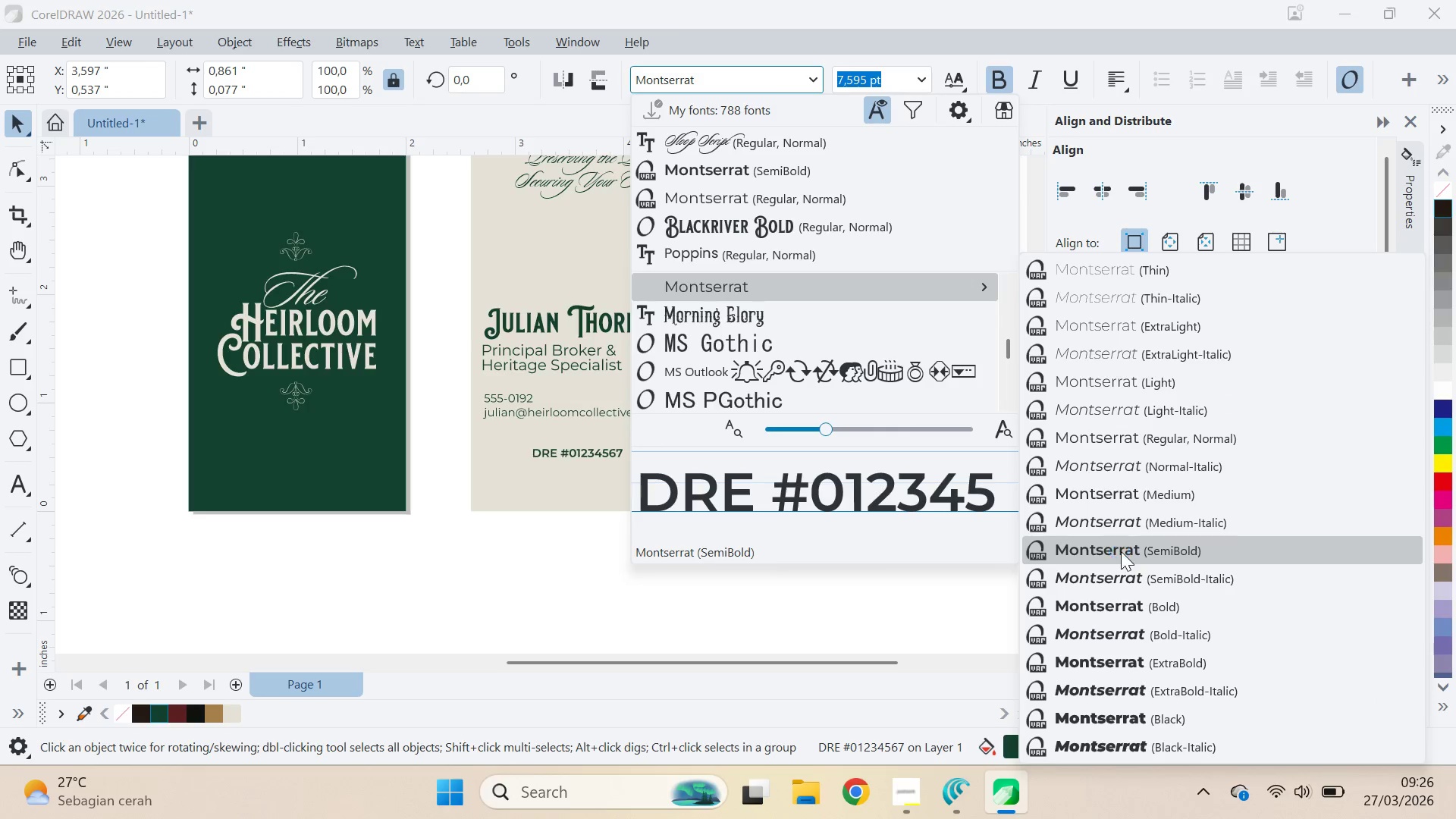 
hold_key(key=ShiftLeft, duration=0.39)
 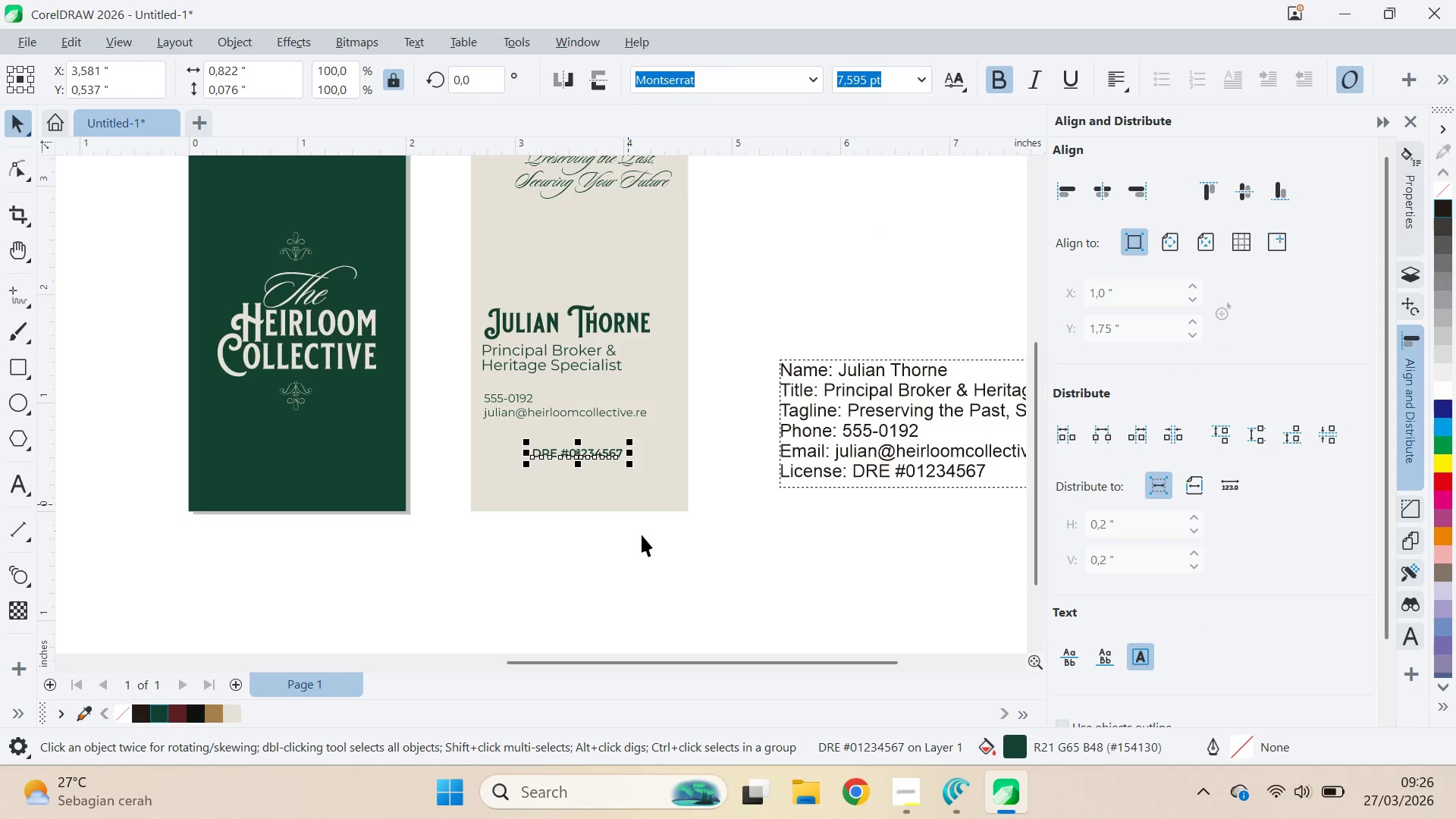 
left_click_drag(start_coordinate=[642, 536], to_coordinate=[634, 512])
 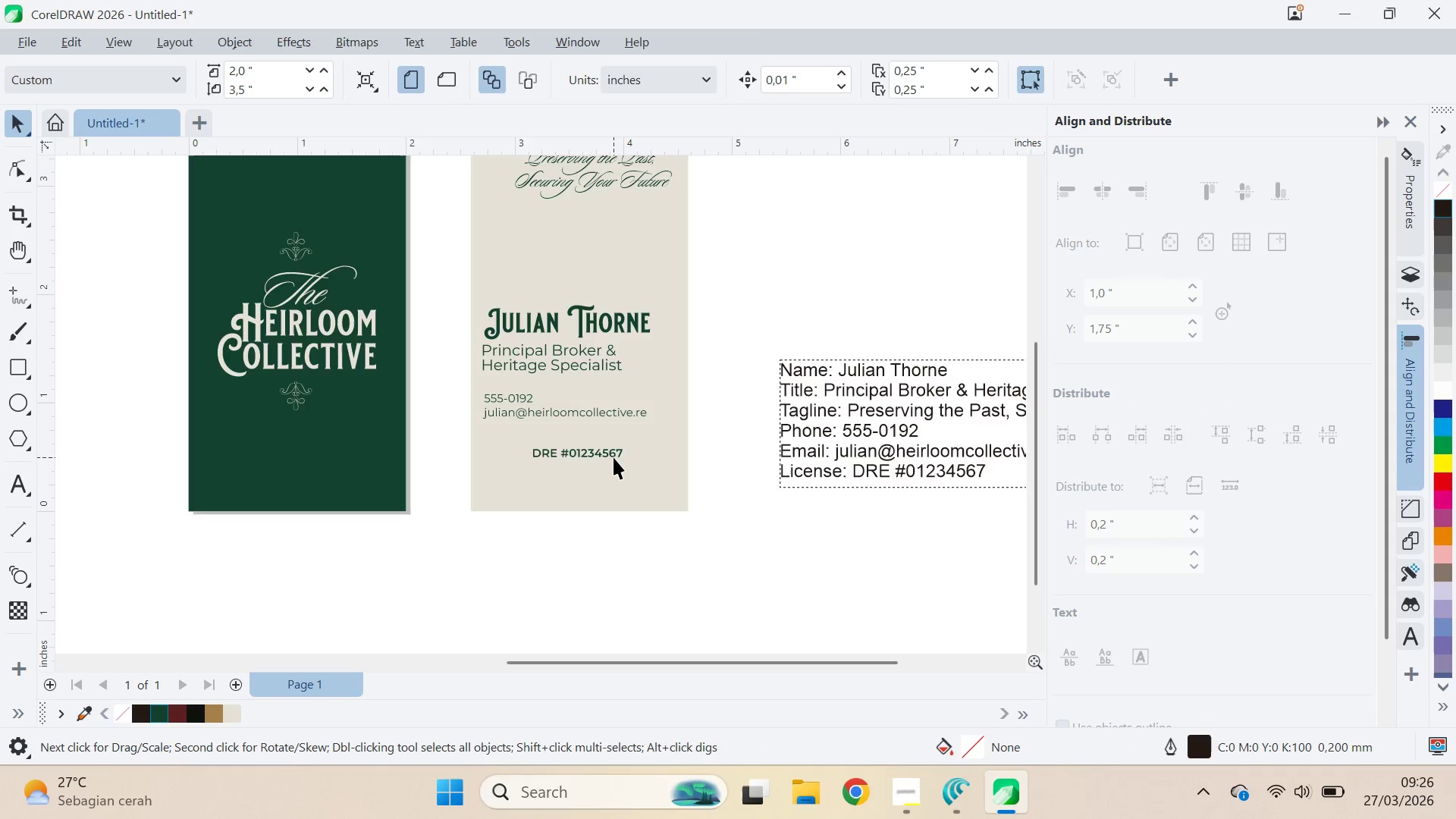 
left_click_drag(start_coordinate=[613, 457], to_coordinate=[604, 496])
 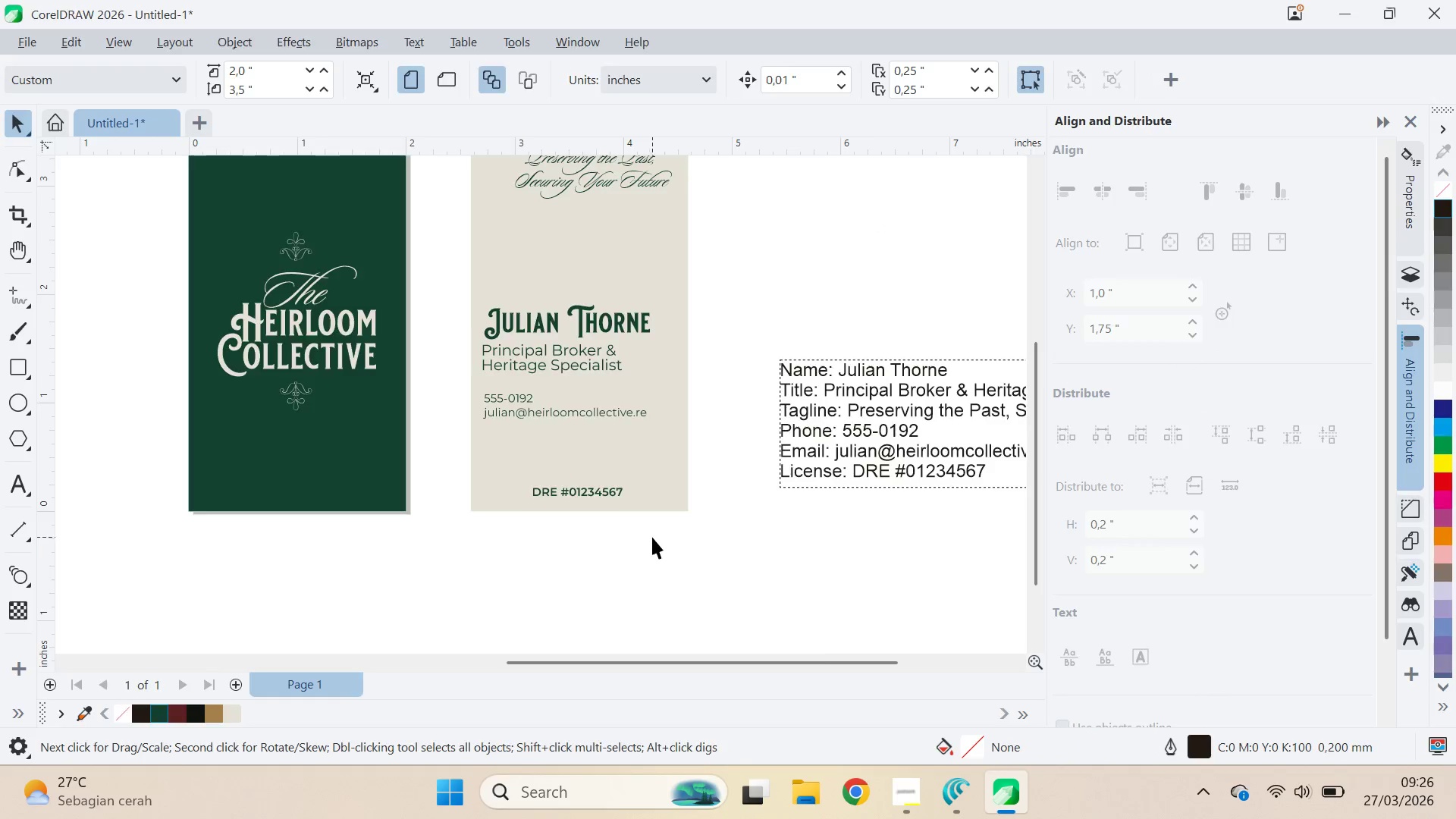 
hold_key(key=ShiftLeft, duration=1.26)
 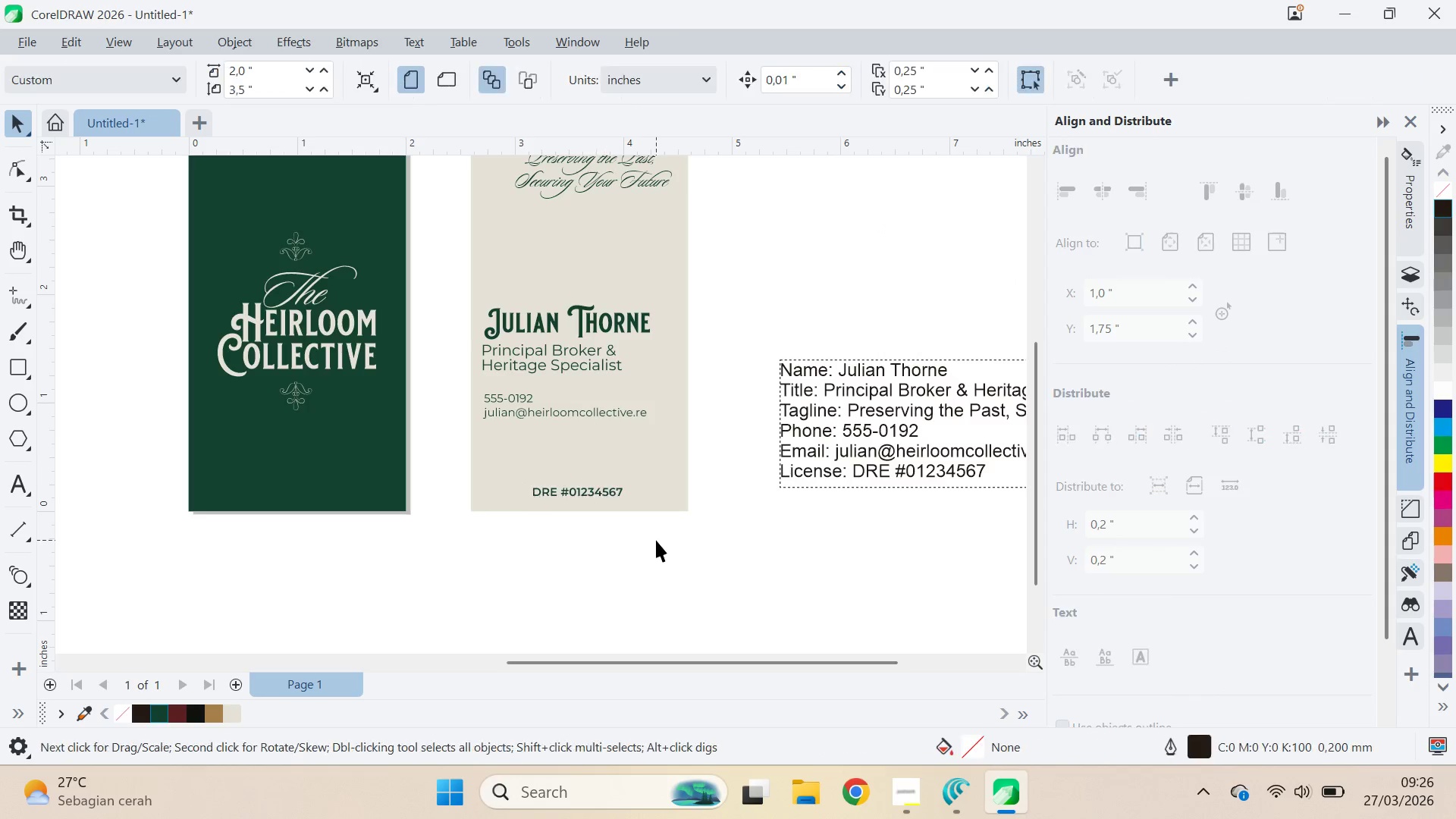 
key(Alt+AltLeft)
 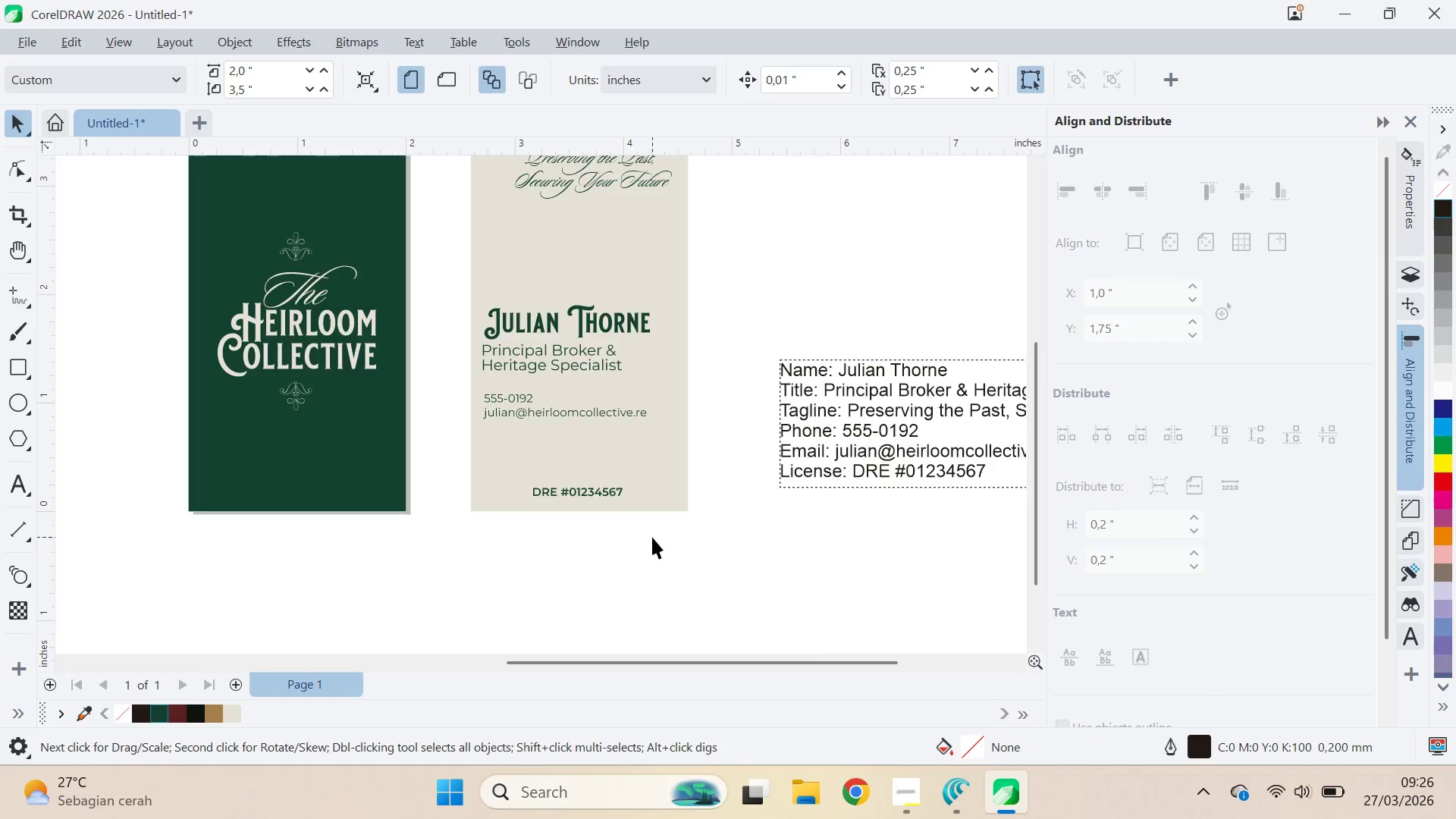 
key(Alt+Tab)
 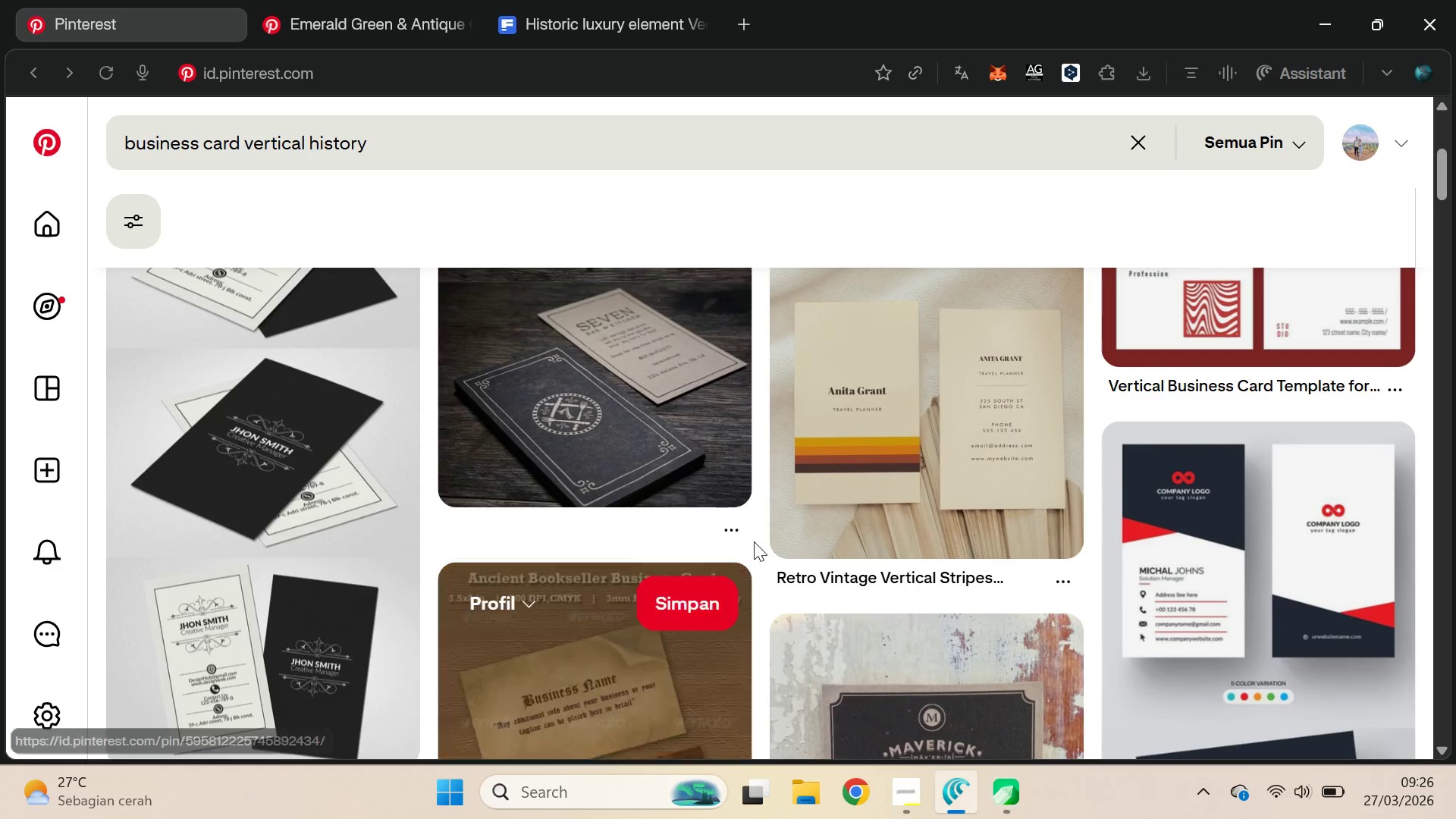 
key(Alt+AltLeft)
 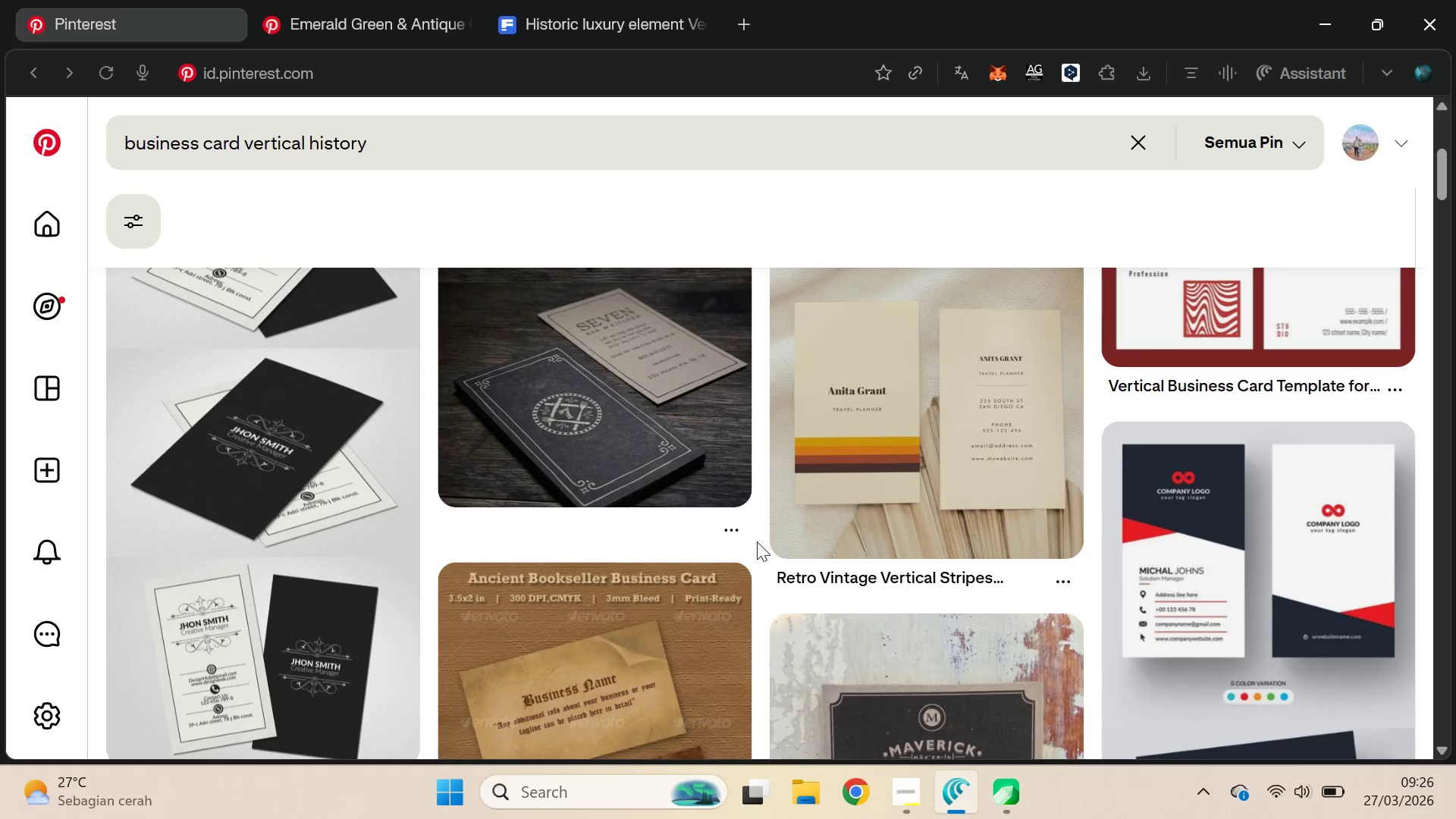 
key(Alt+Tab)
 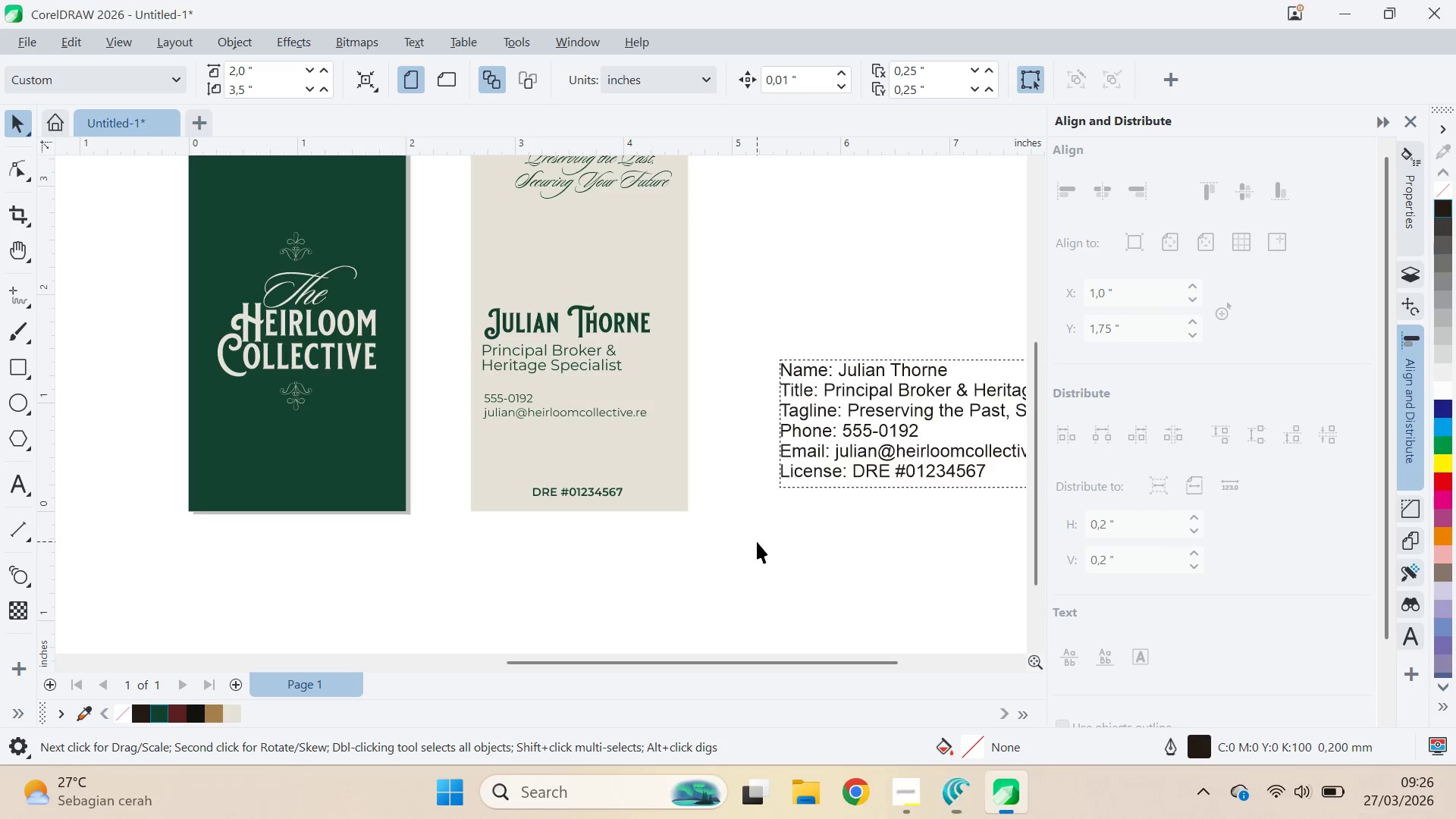 
key(Alt+Tab)
 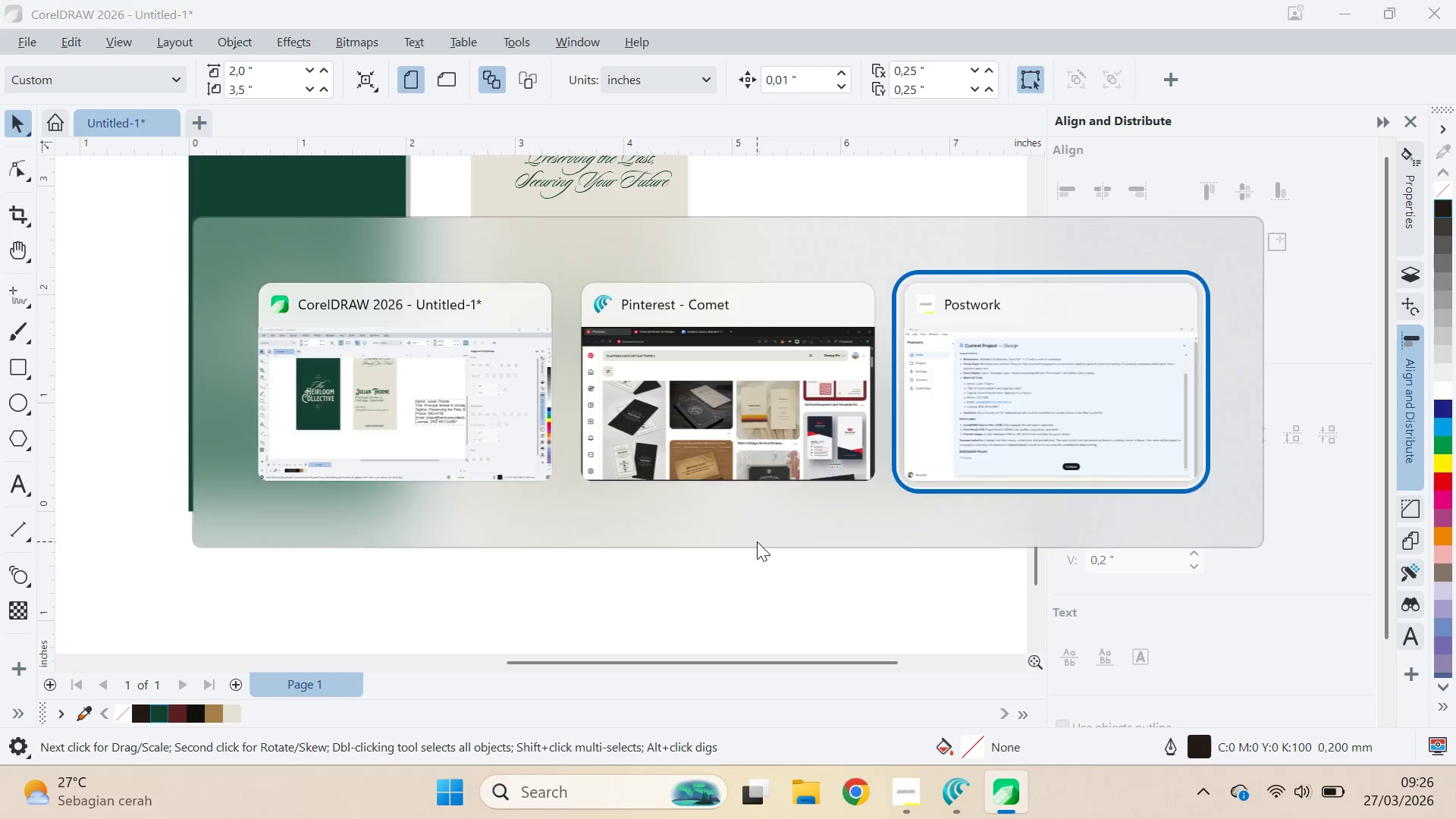 
key(Alt+Tab)